 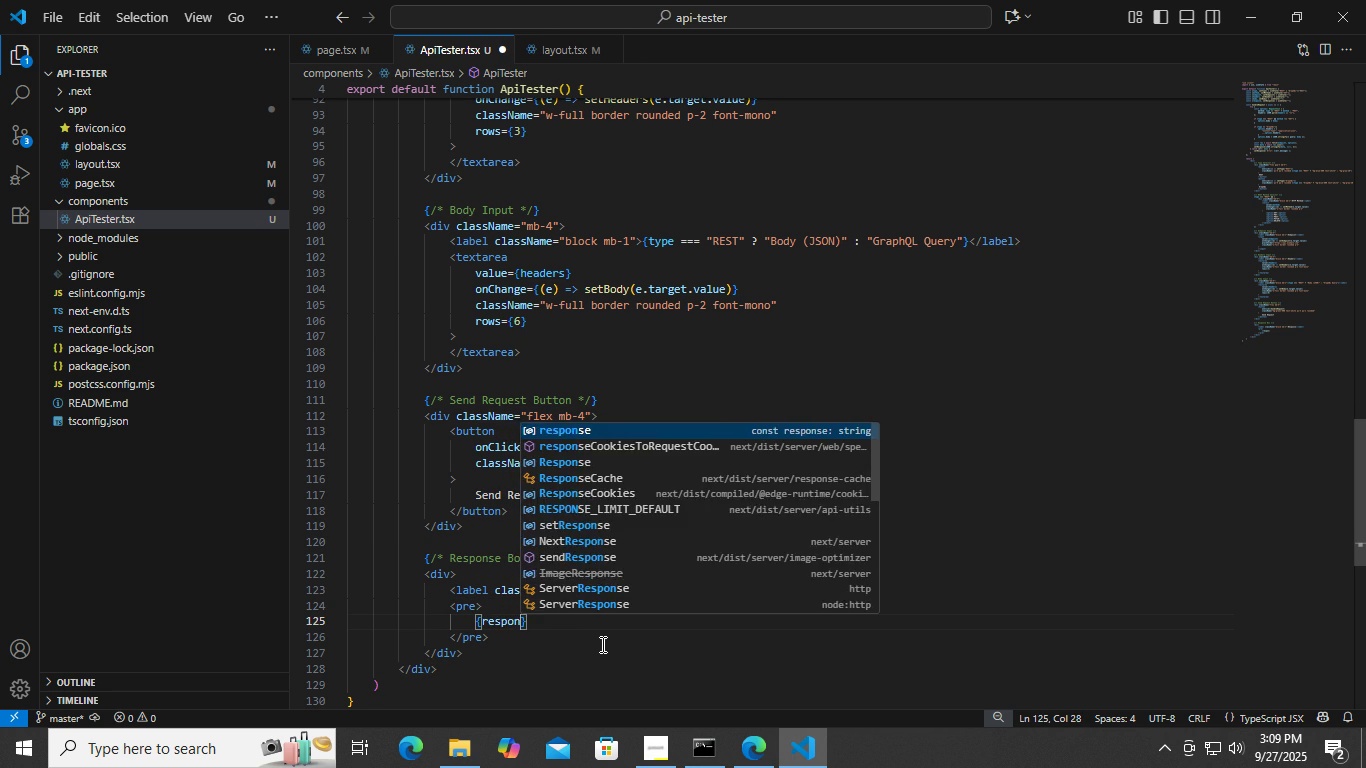 
key(Enter)
 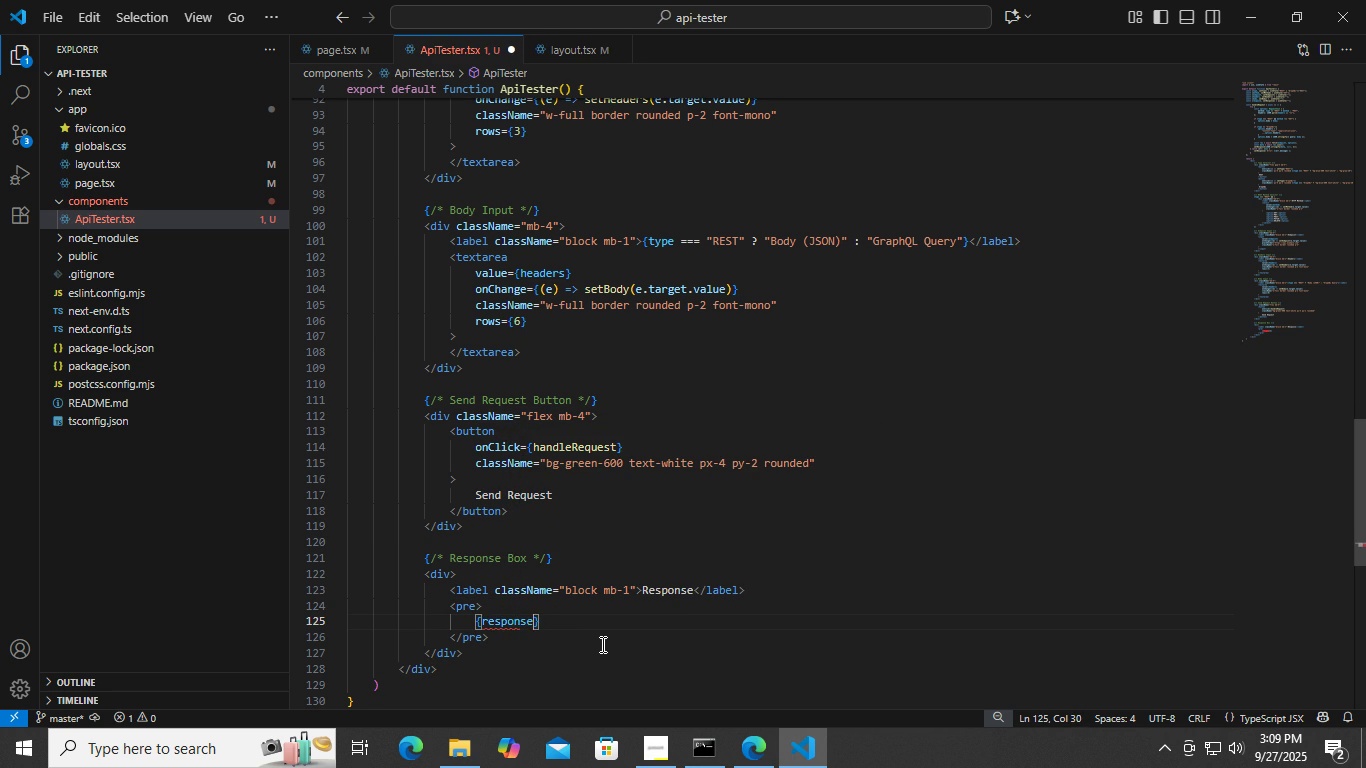 
key(Control+ControlLeft)
 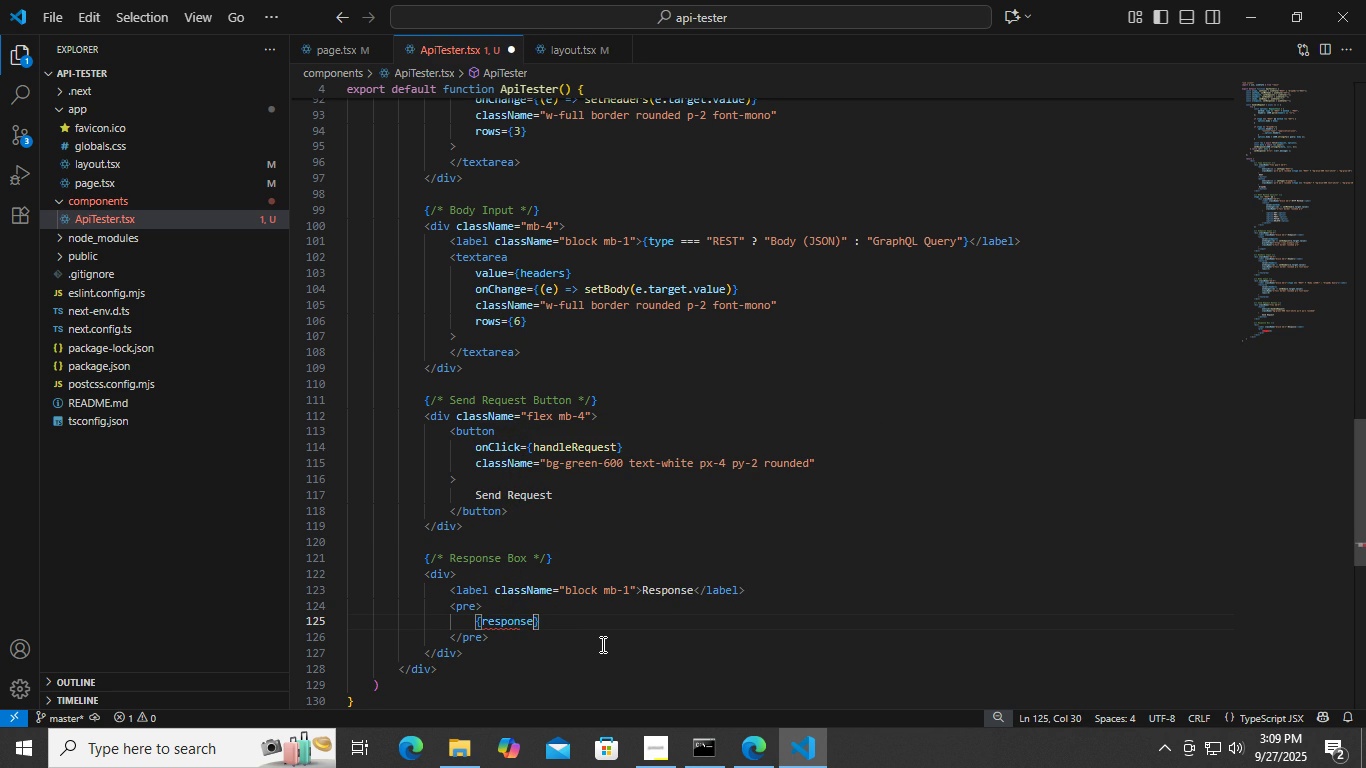 
key(Control+S)
 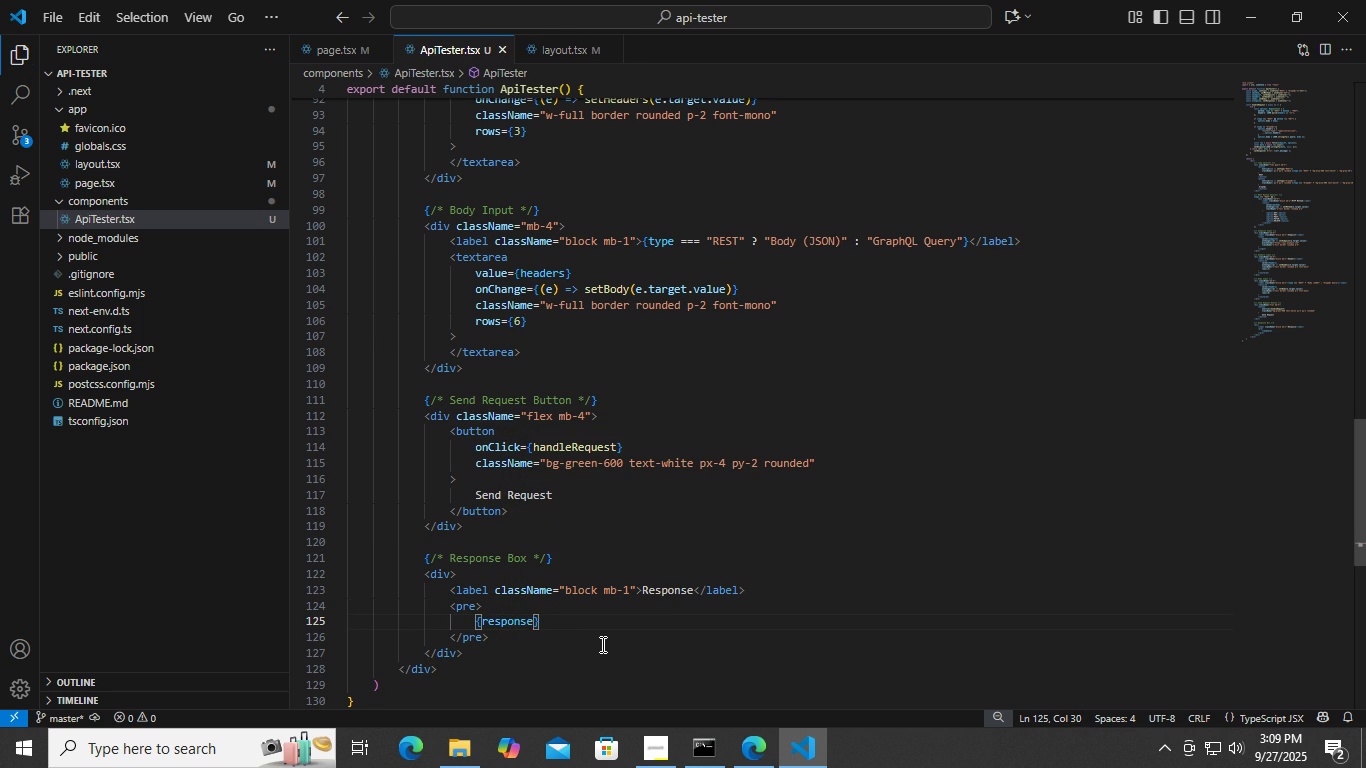 
key(ArrowUp)
 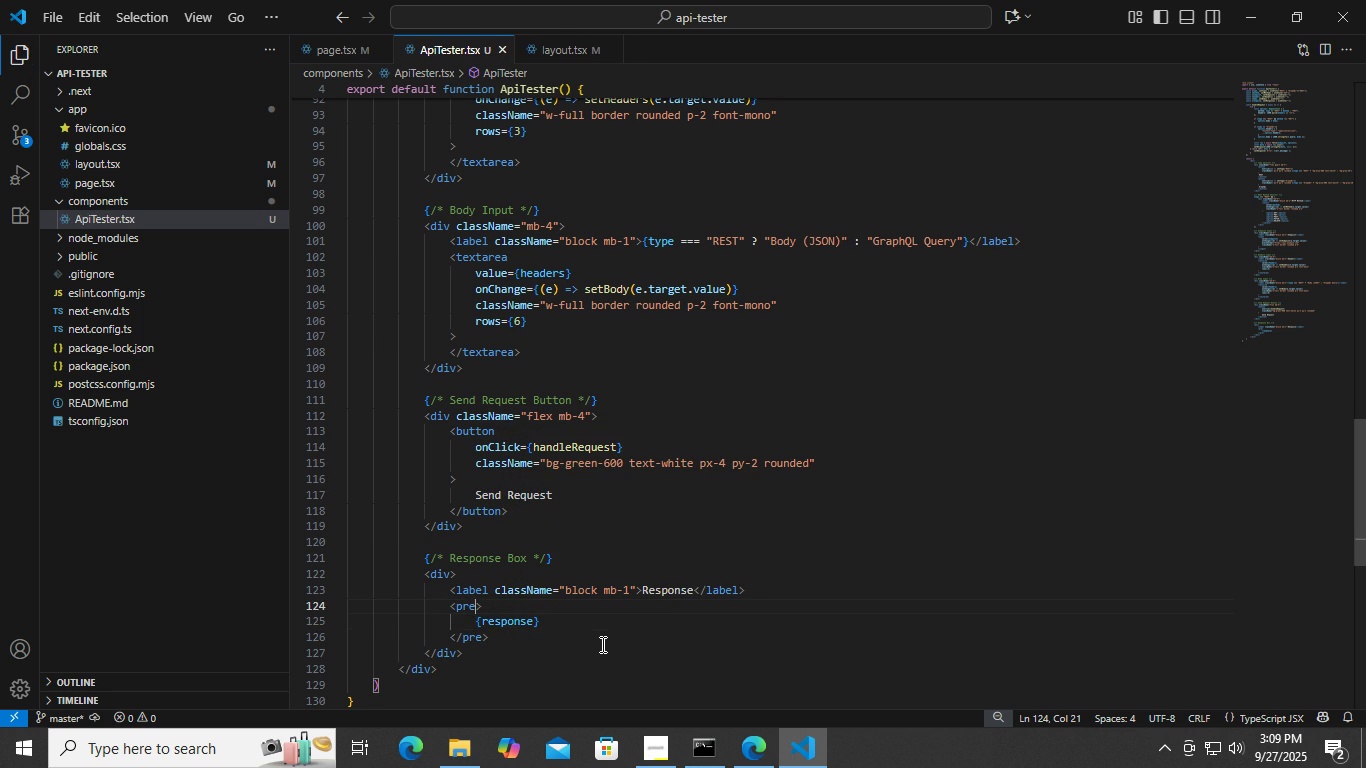 
key(ArrowLeft)
 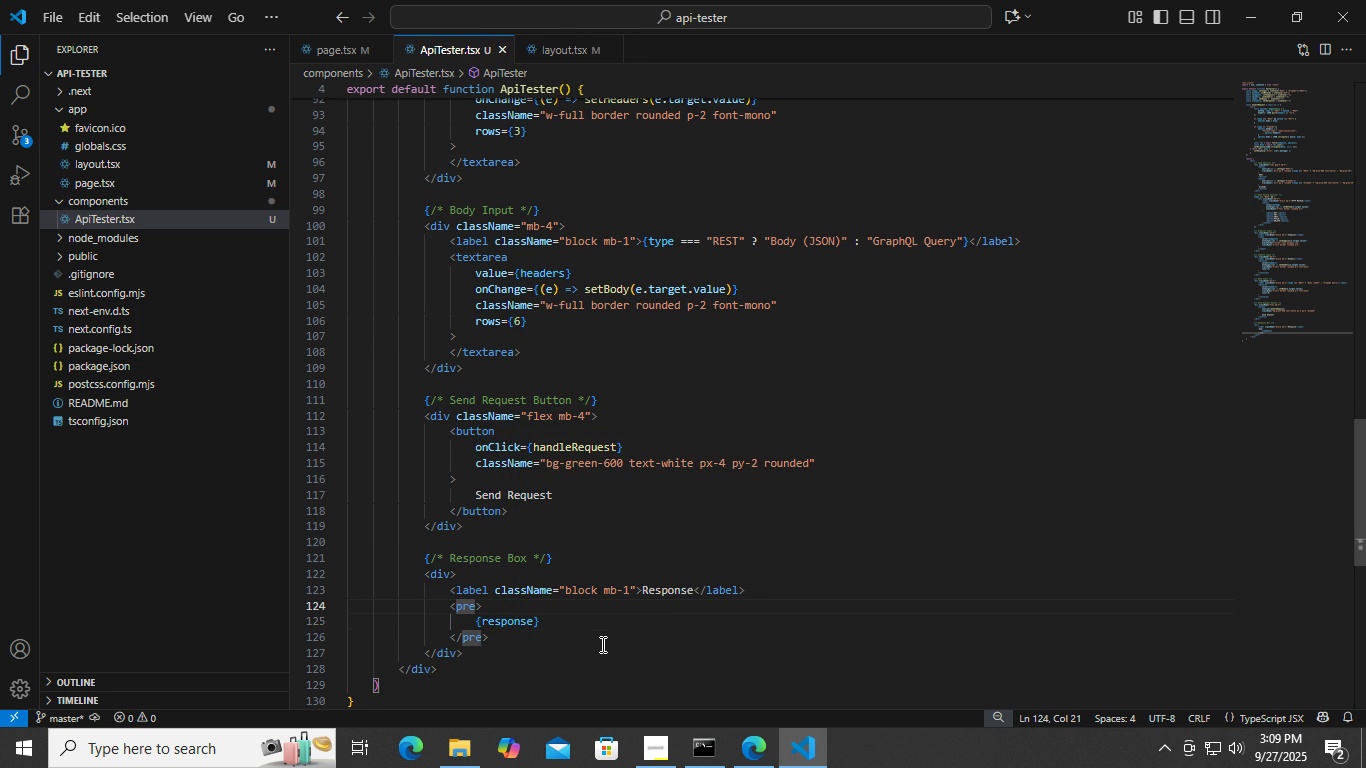 
type( class)
 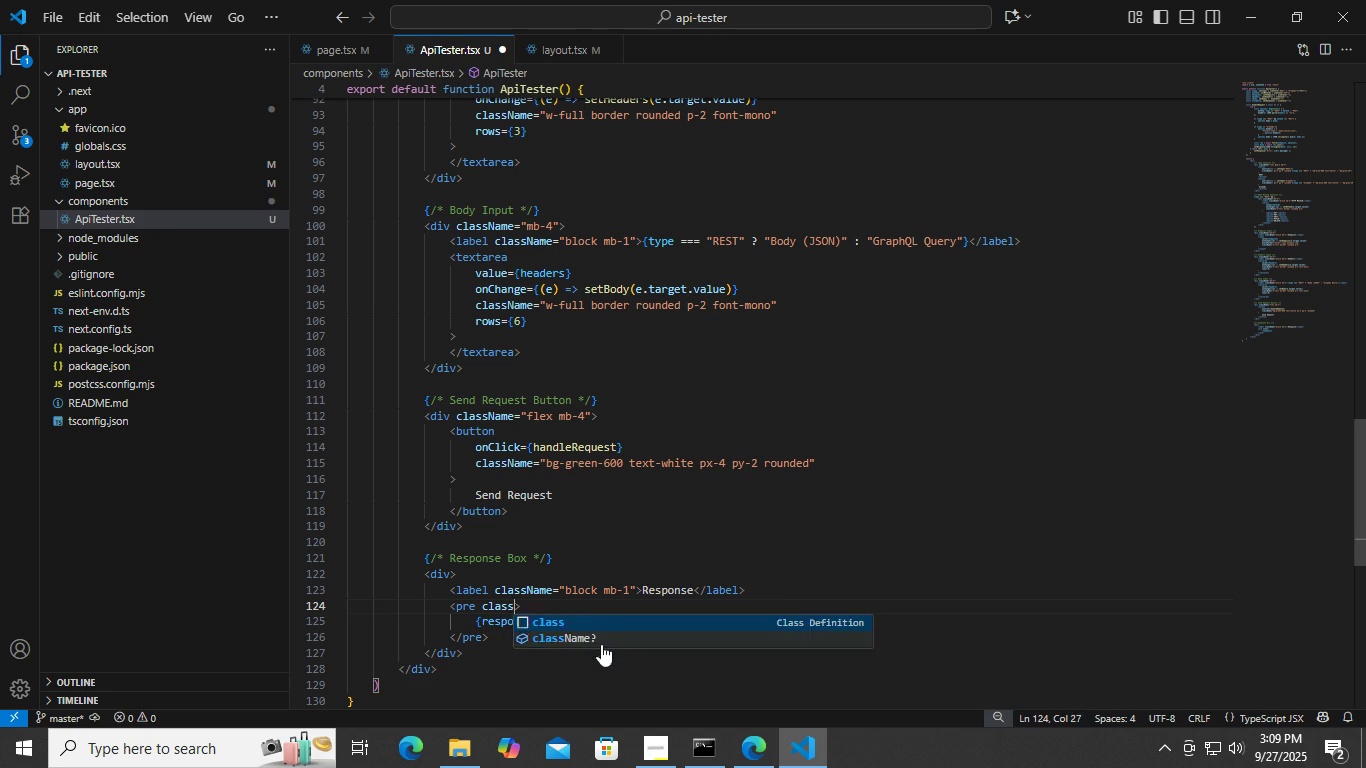 
key(Enter)
 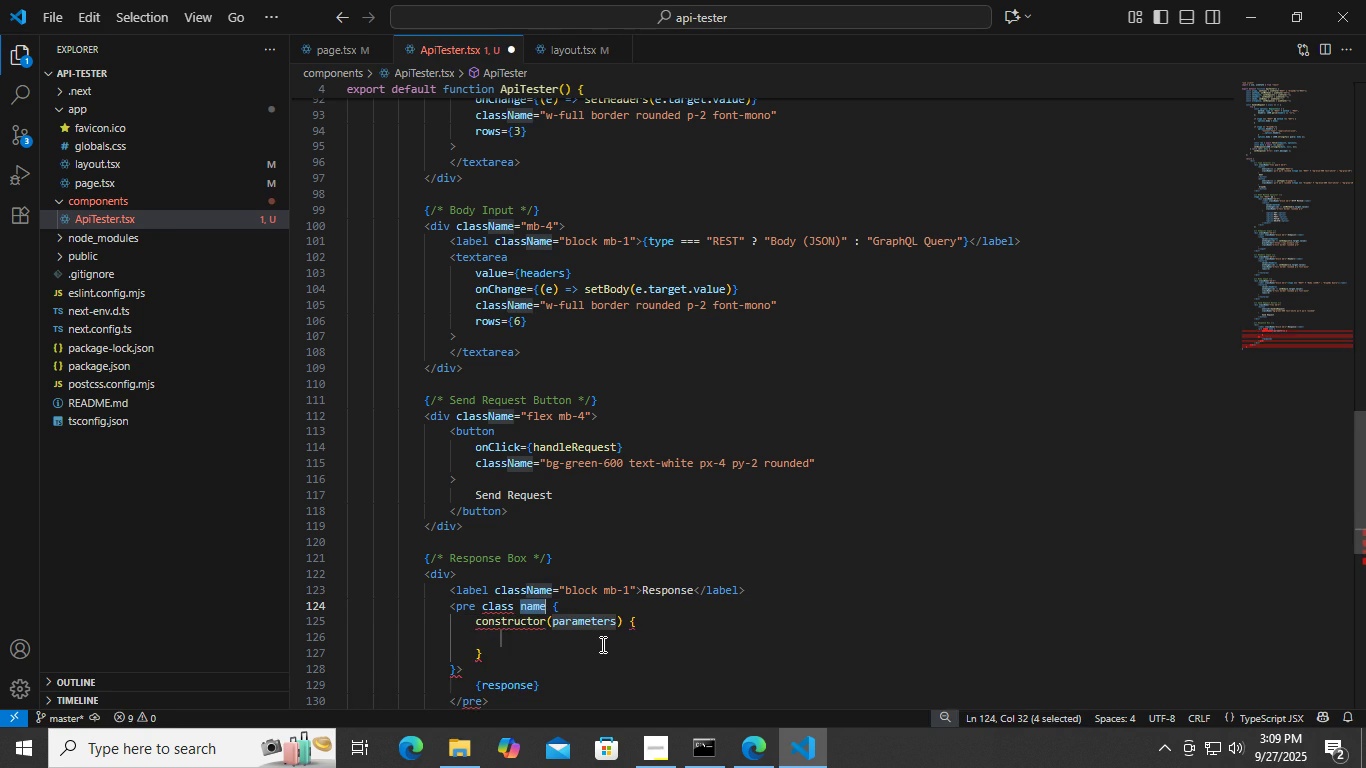 
key(Control+ControlLeft)
 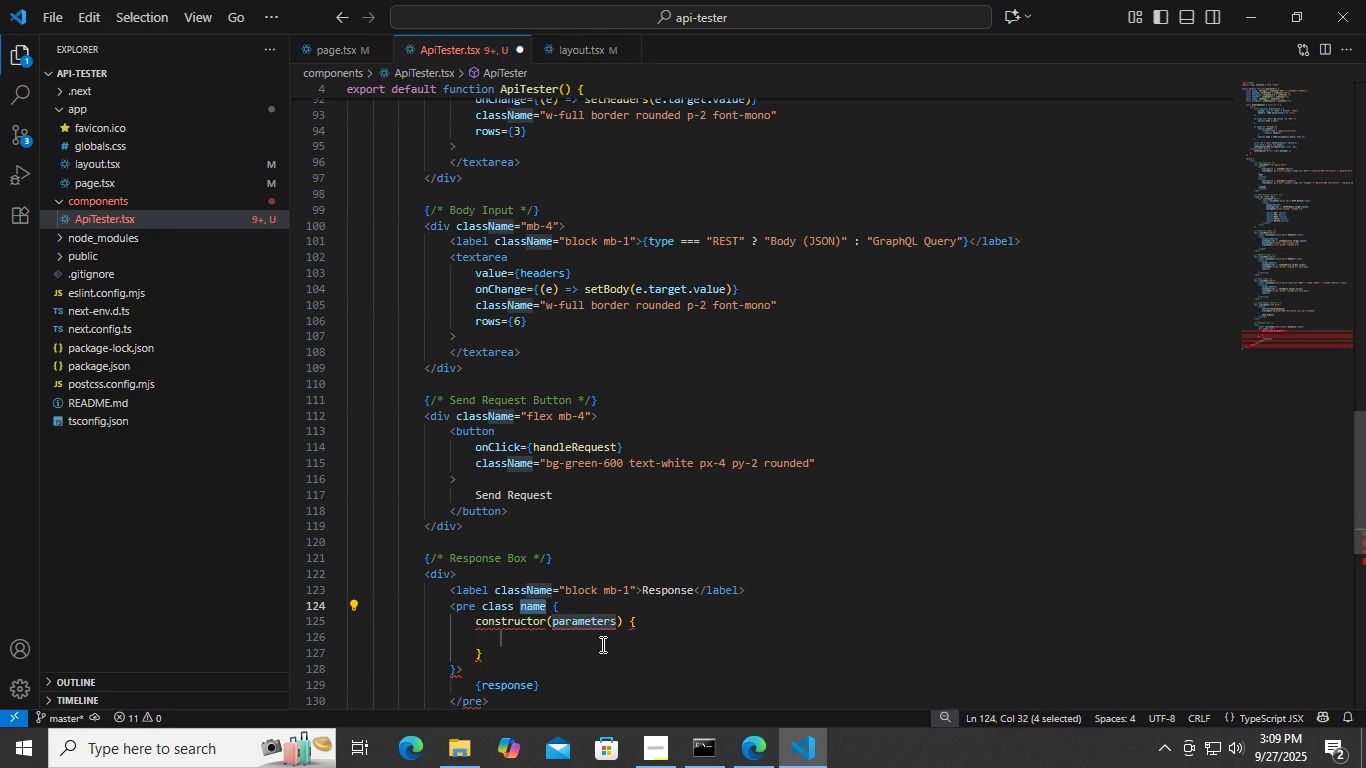 
key(Control+Z)
 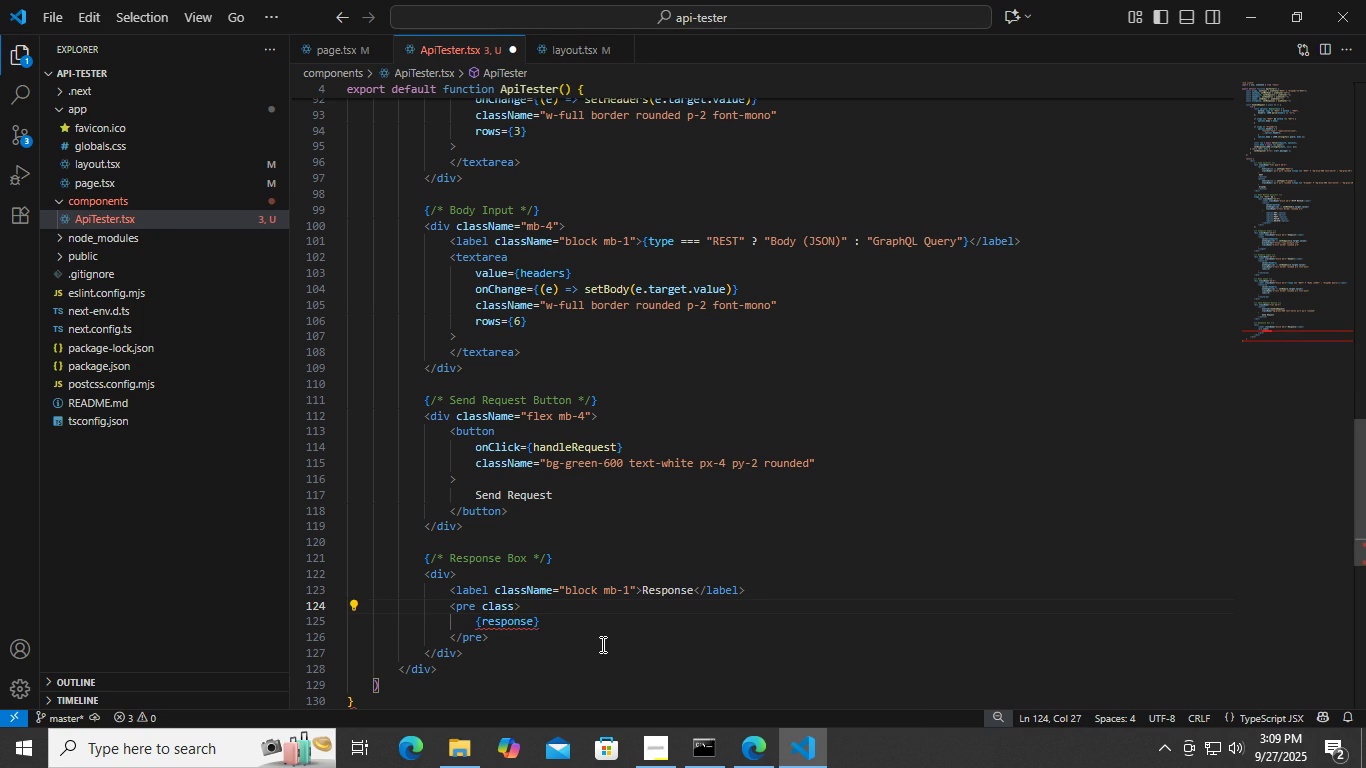 
type(na)
 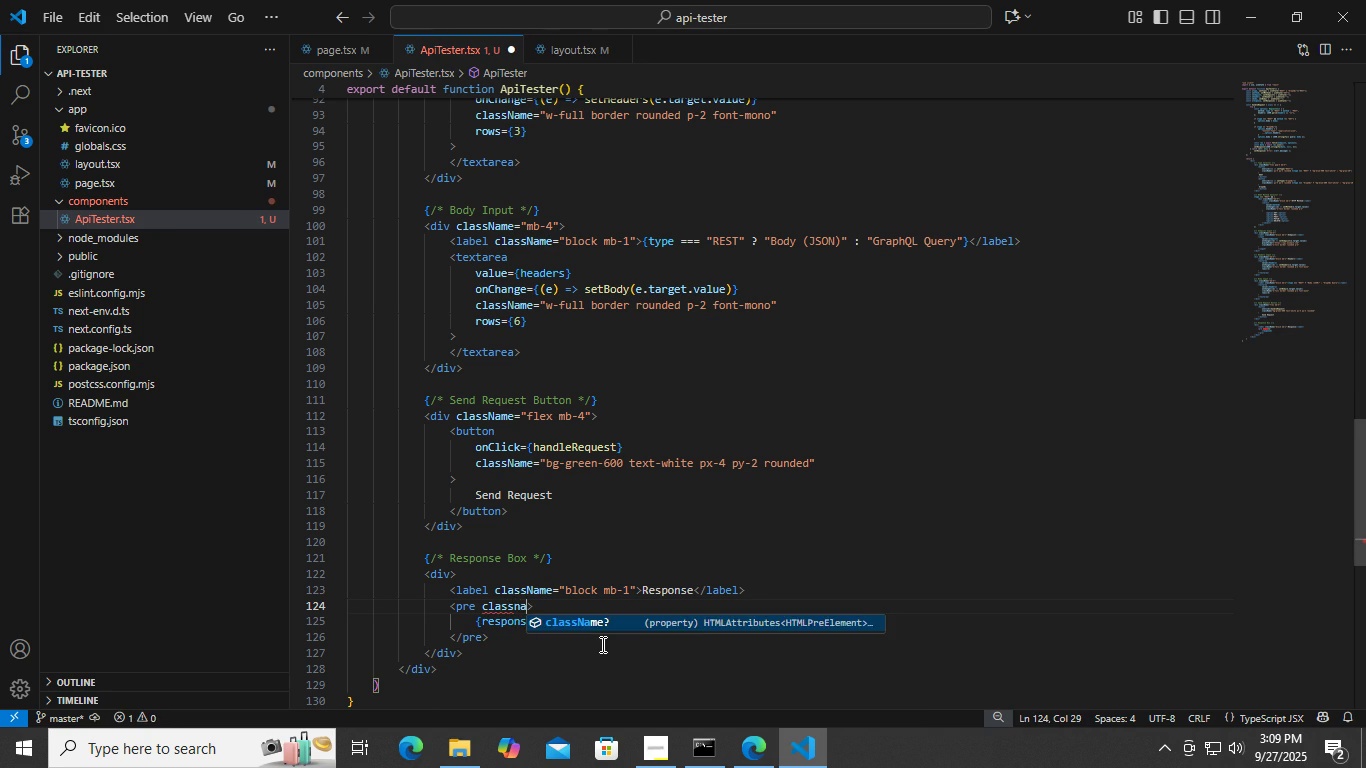 
key(Enter)
 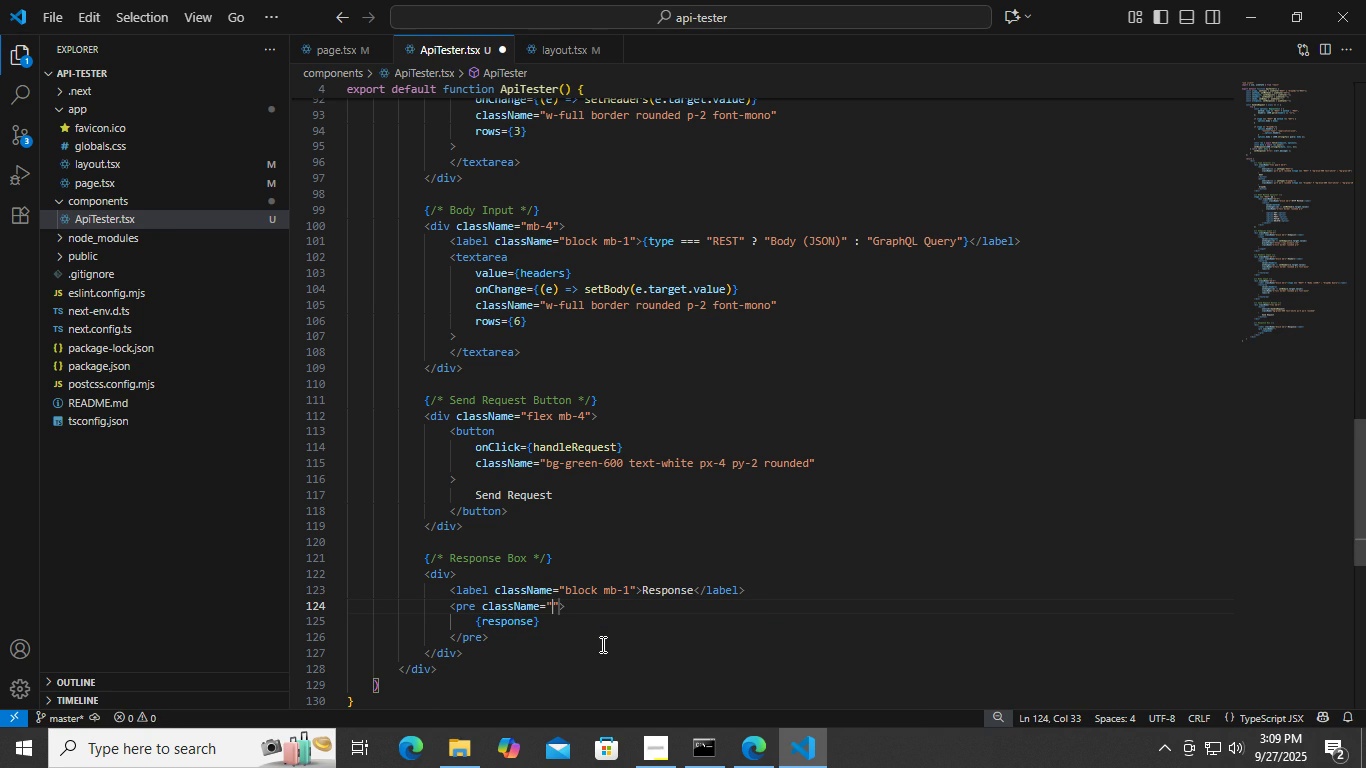 
type(bg-gray-900 text-green-400 p-4 rounded overflow)
 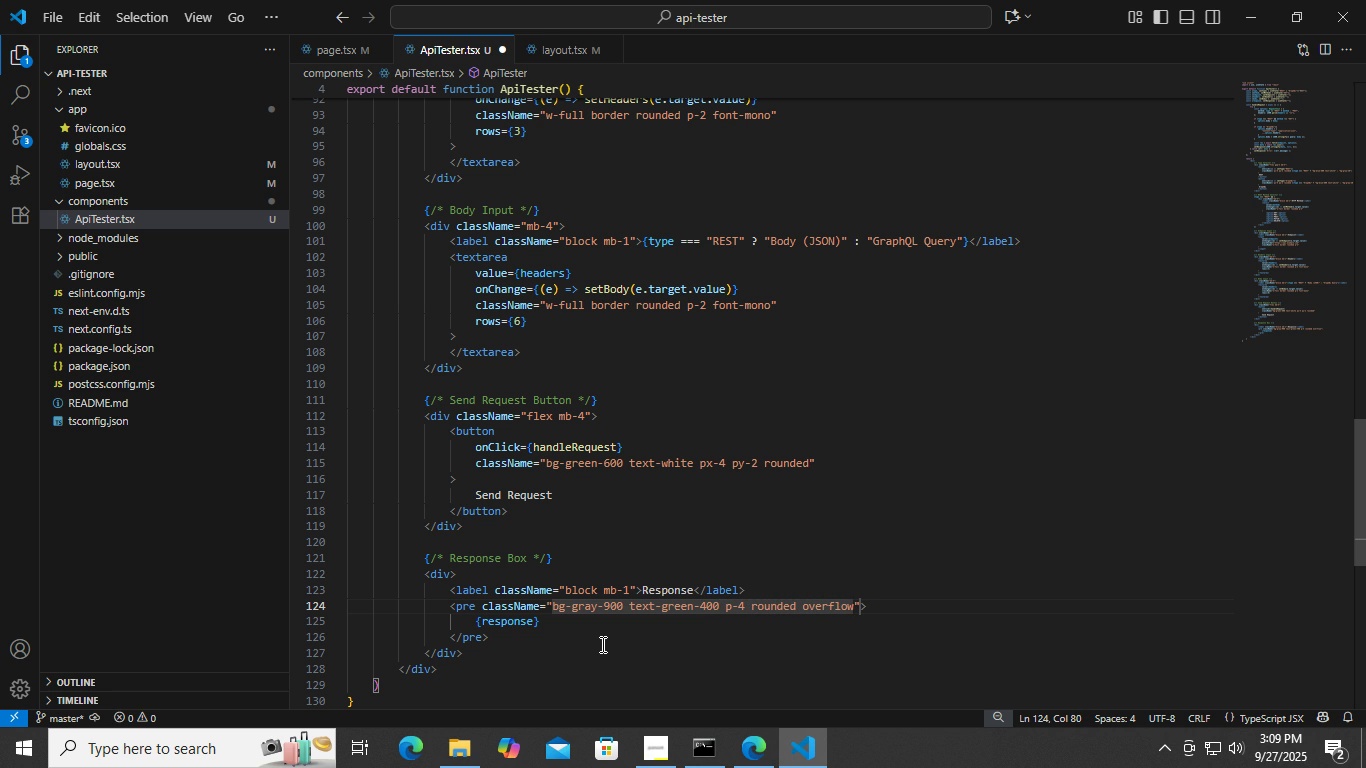 
wait(5.85)
 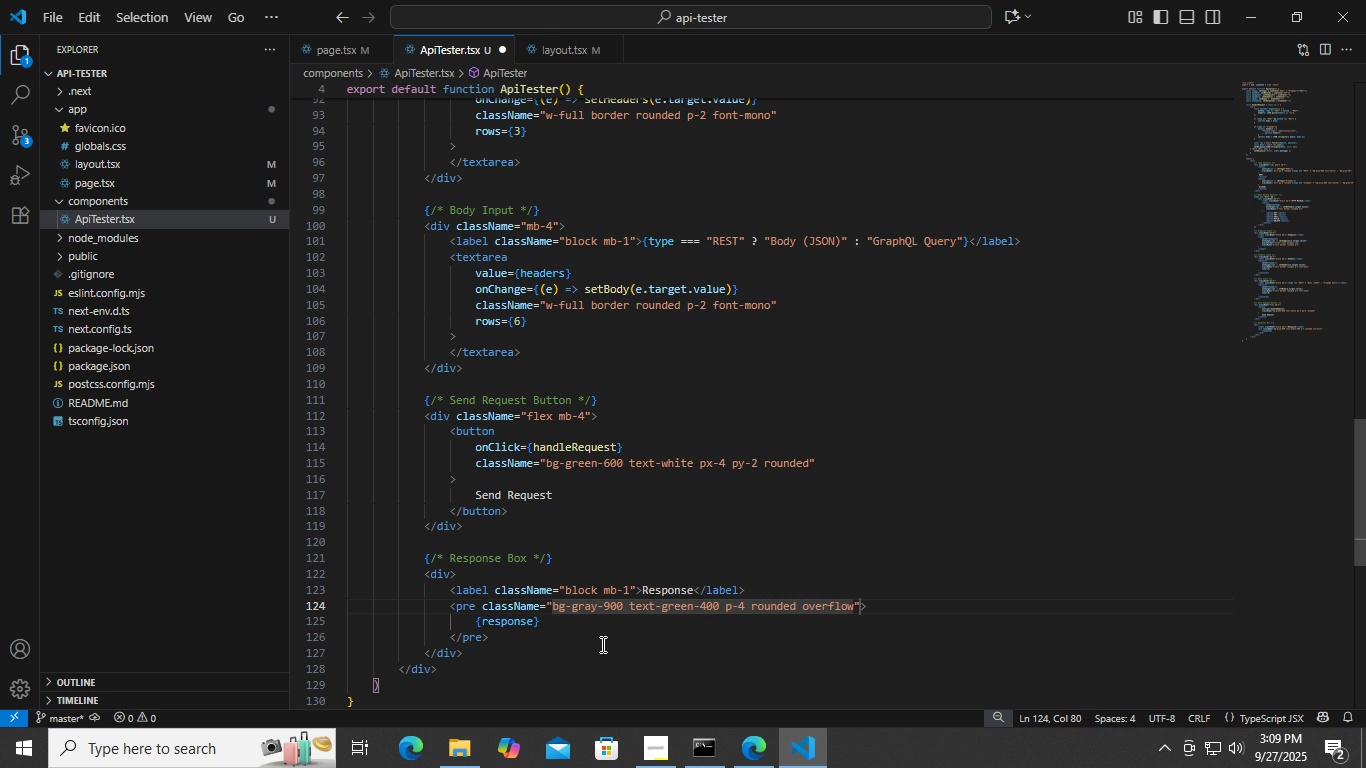 
type(-auto text-sm max-h-80)